 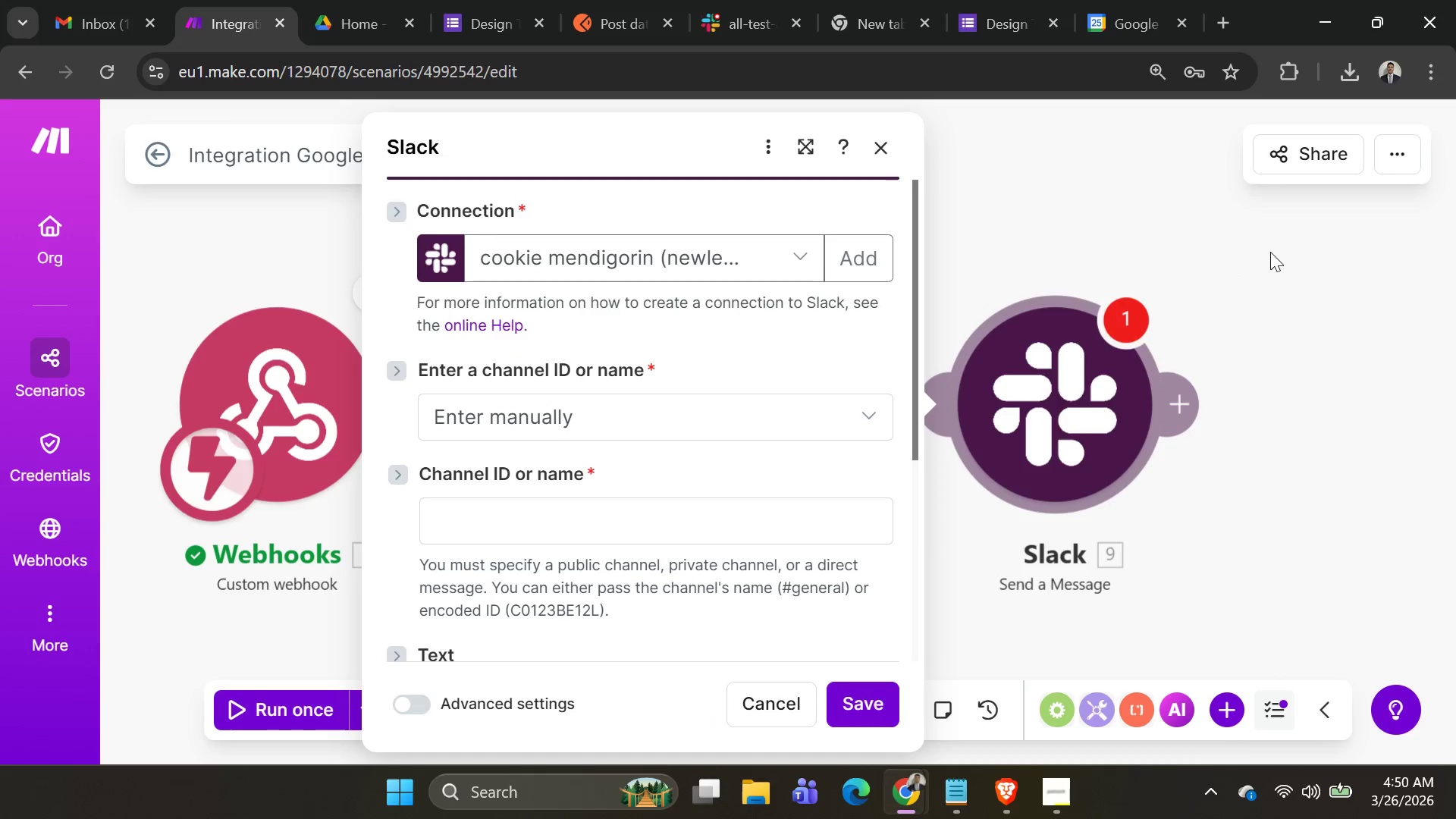 
key(Alt+Tab)
 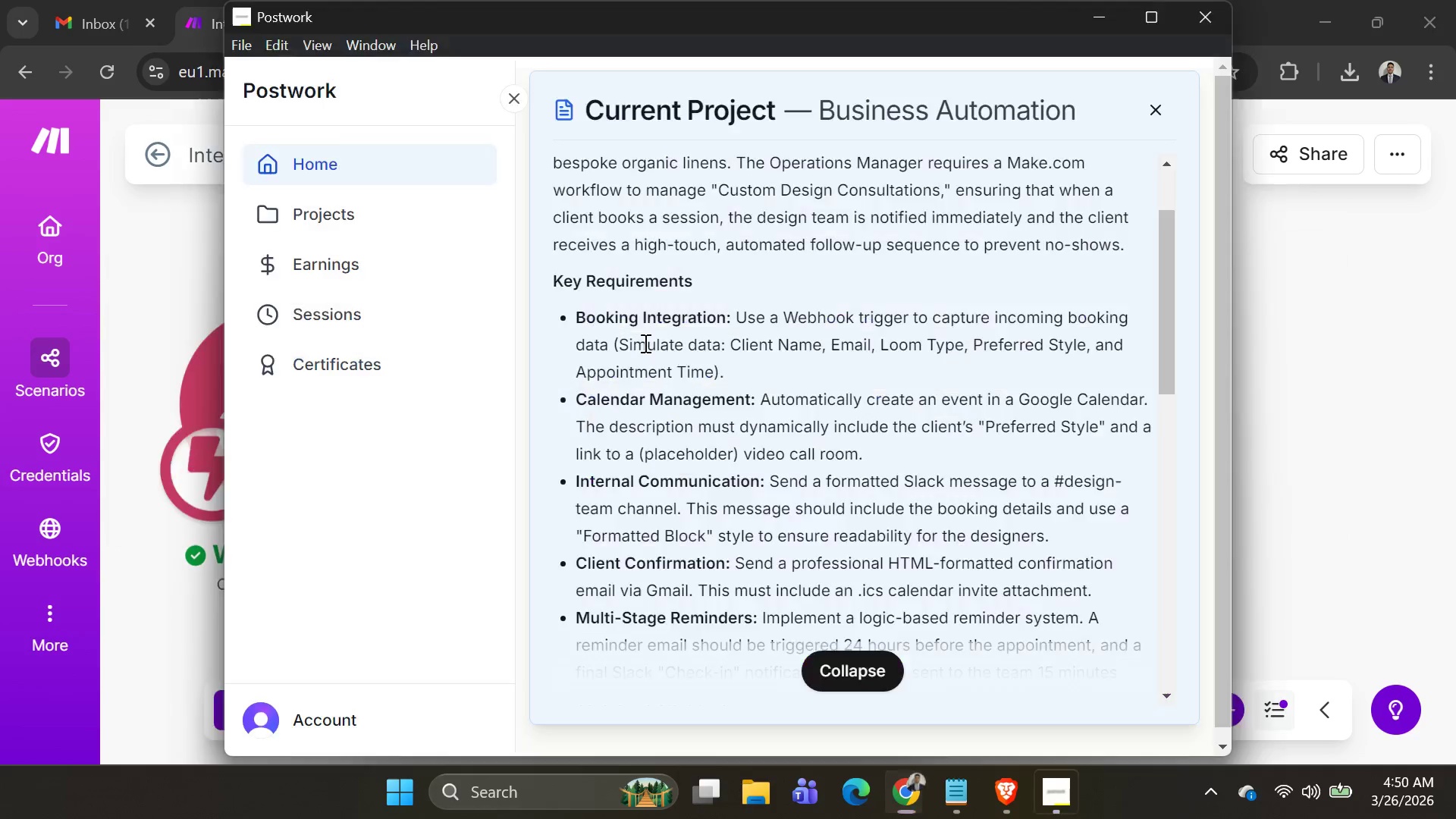 
key(Alt+AltLeft)
 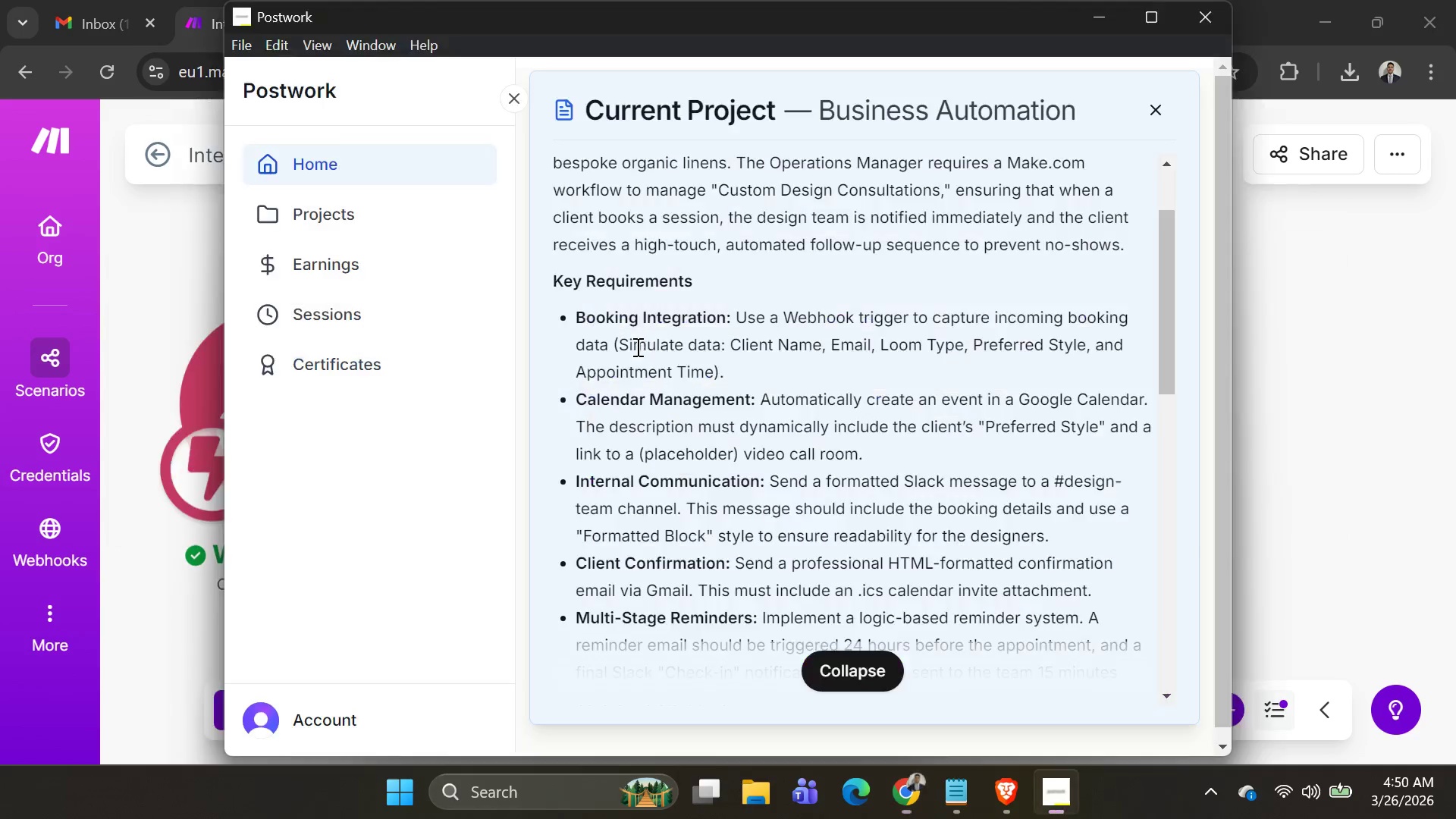 
key(Alt+Tab)
 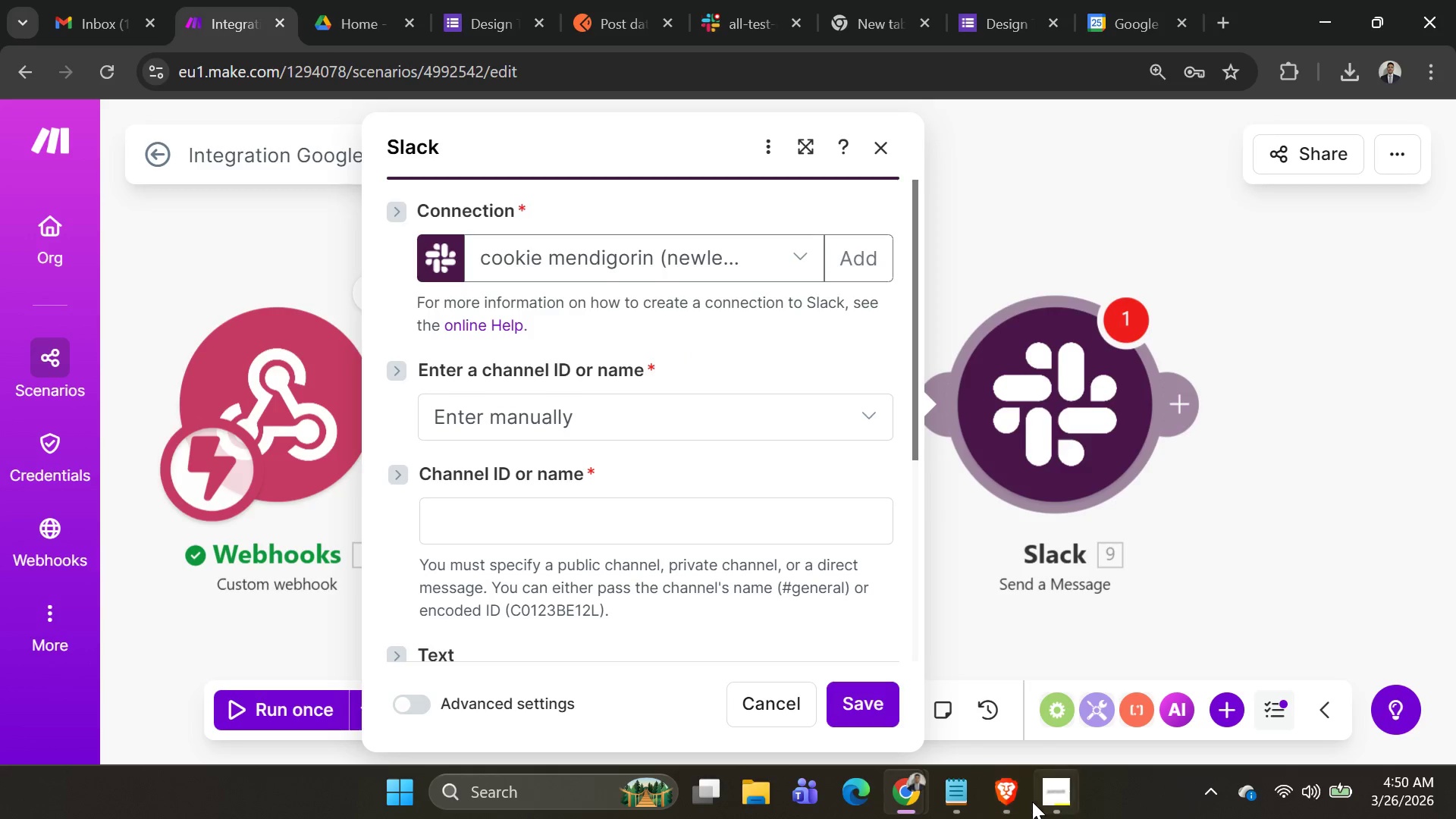 
left_click([953, 789])
 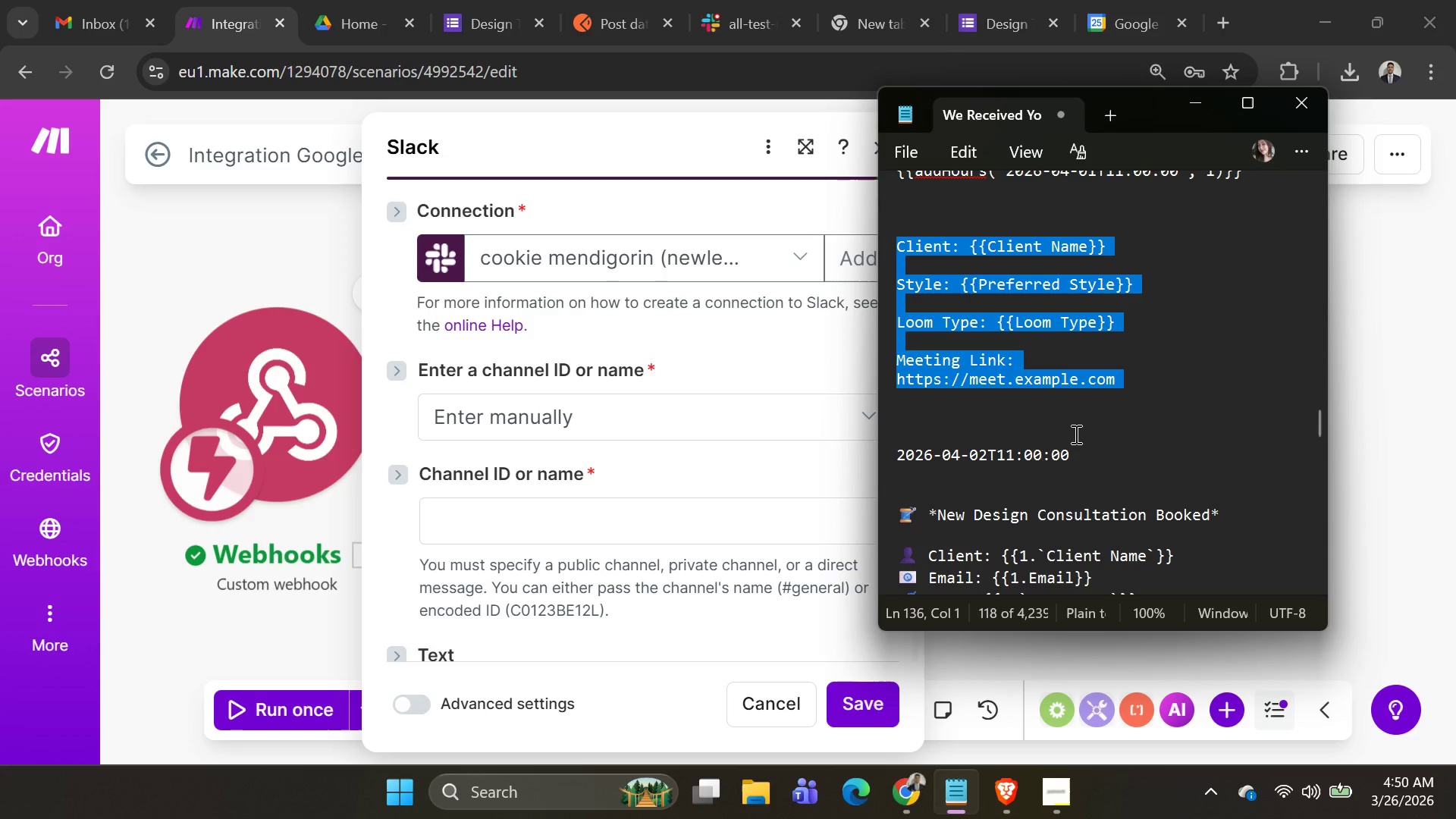 
scroll: coordinate [1085, 428], scroll_direction: up, amount: 7.0
 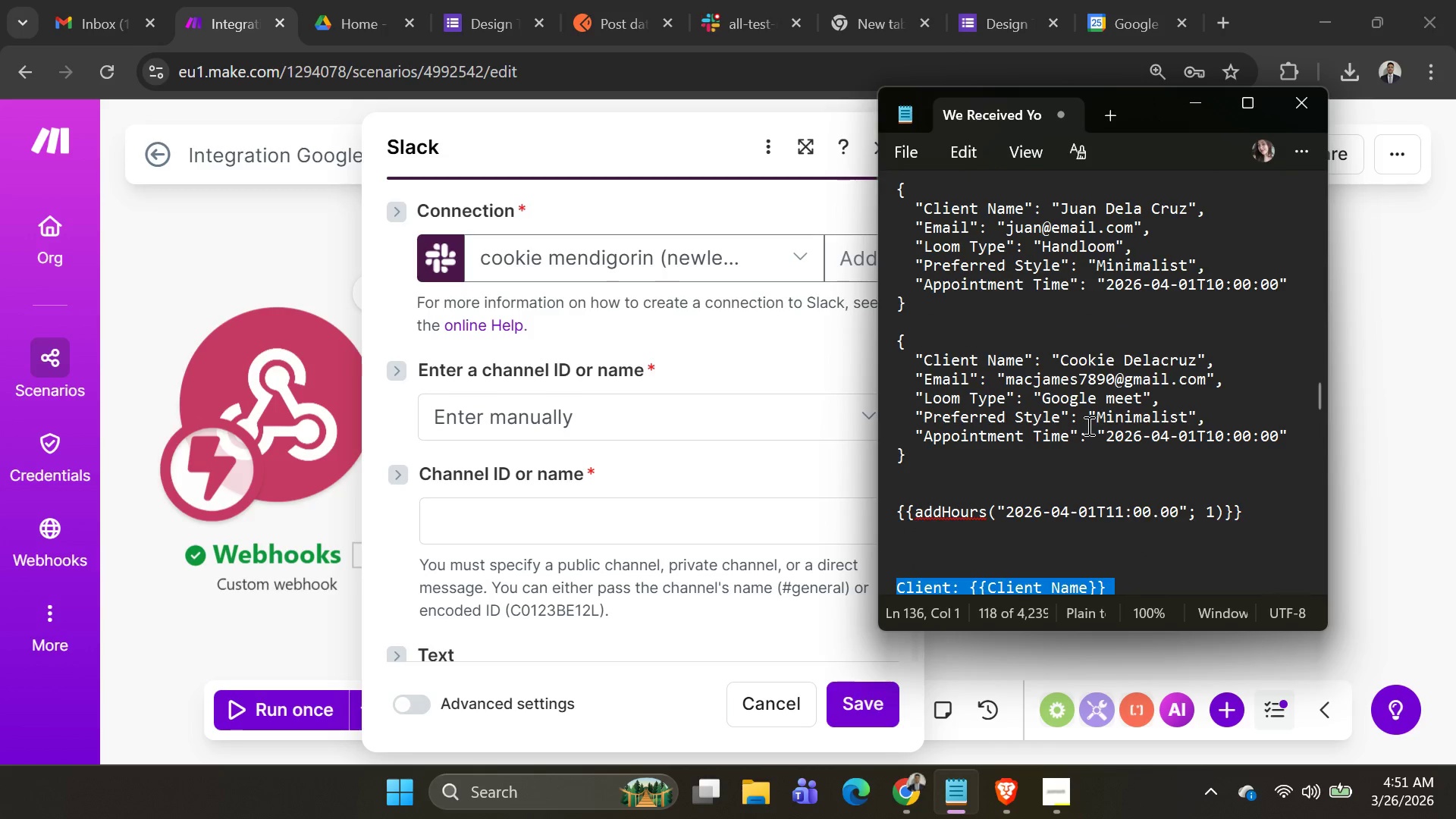 
scroll: coordinate [1088, 425], scroll_direction: down, amount: 5.0
 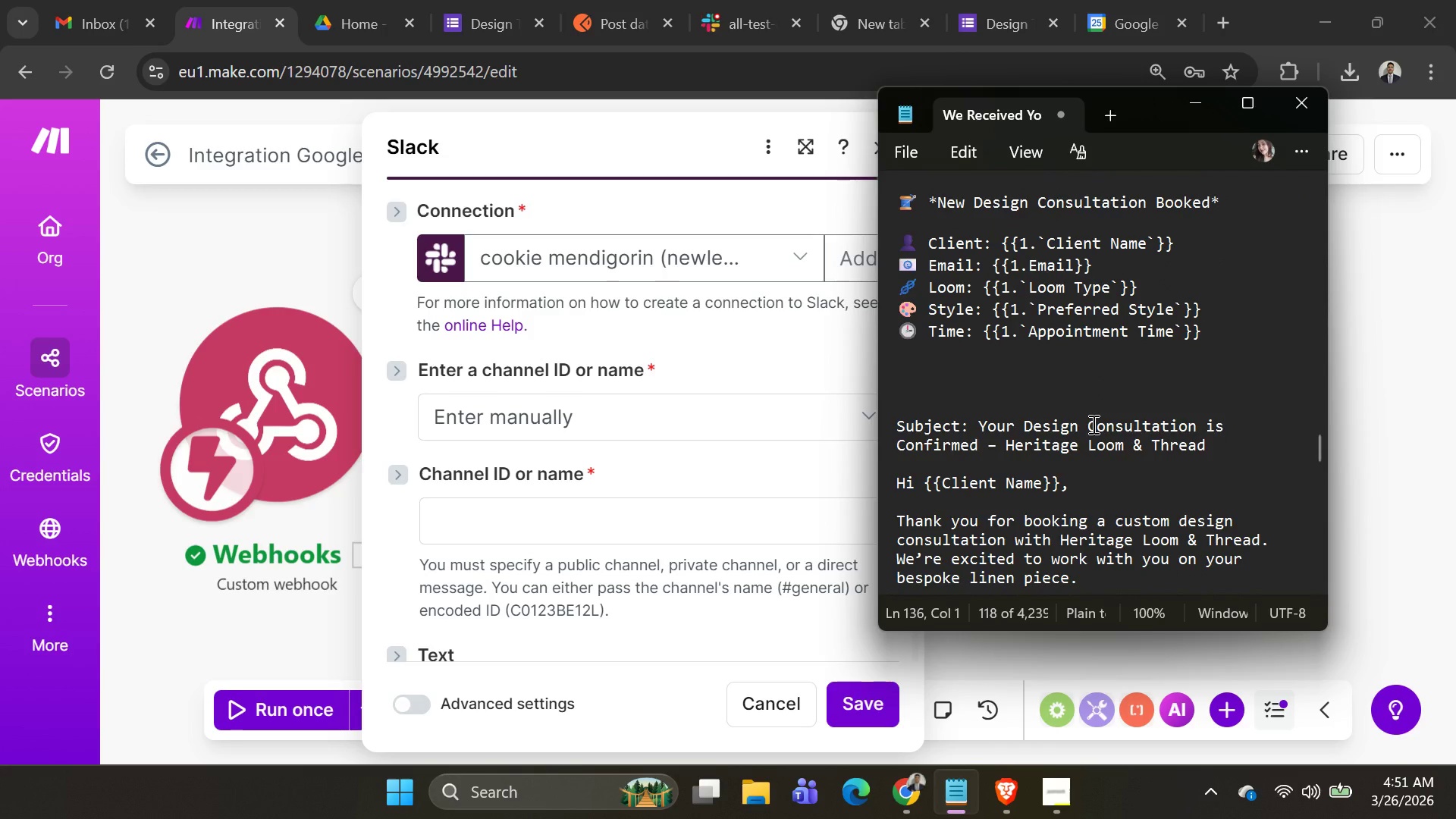 
scroll: coordinate [1092, 424], scroll_direction: up, amount: 1.0
 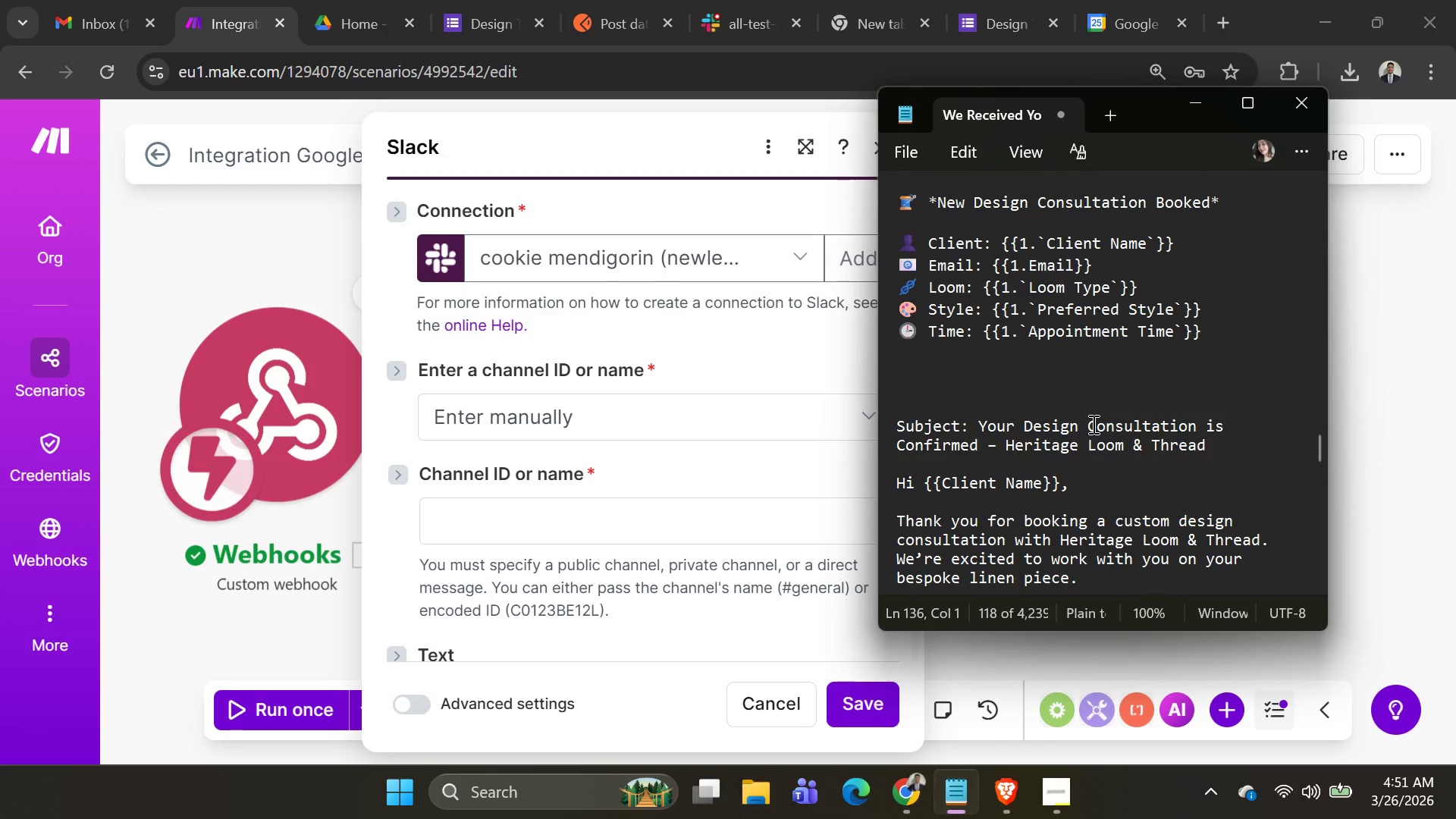 
scroll: coordinate [1097, 423], scroll_direction: down, amount: 14.0
 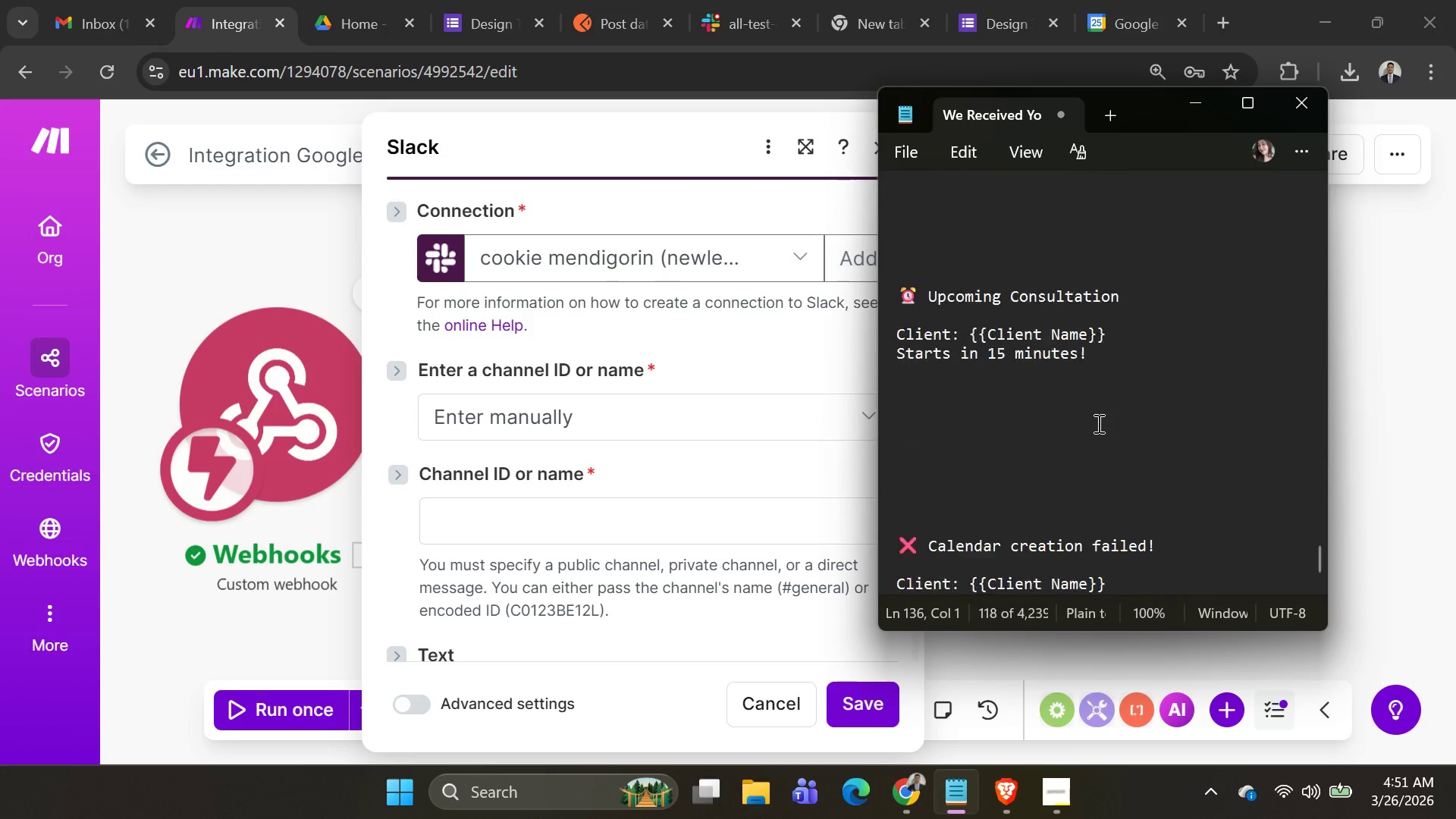 
scroll: coordinate [1097, 424], scroll_direction: up, amount: 14.0